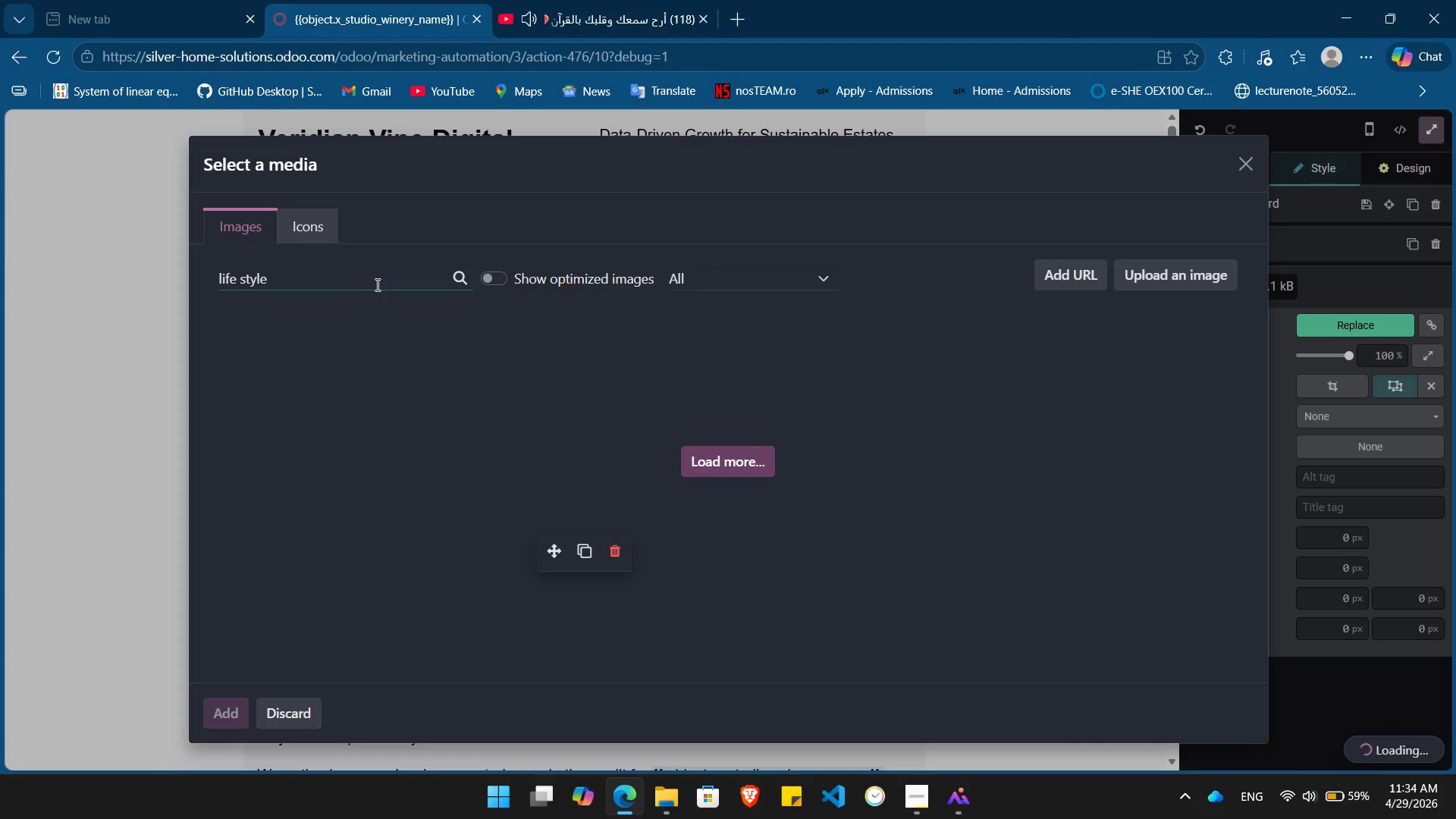 
key(Alt+Tab)
 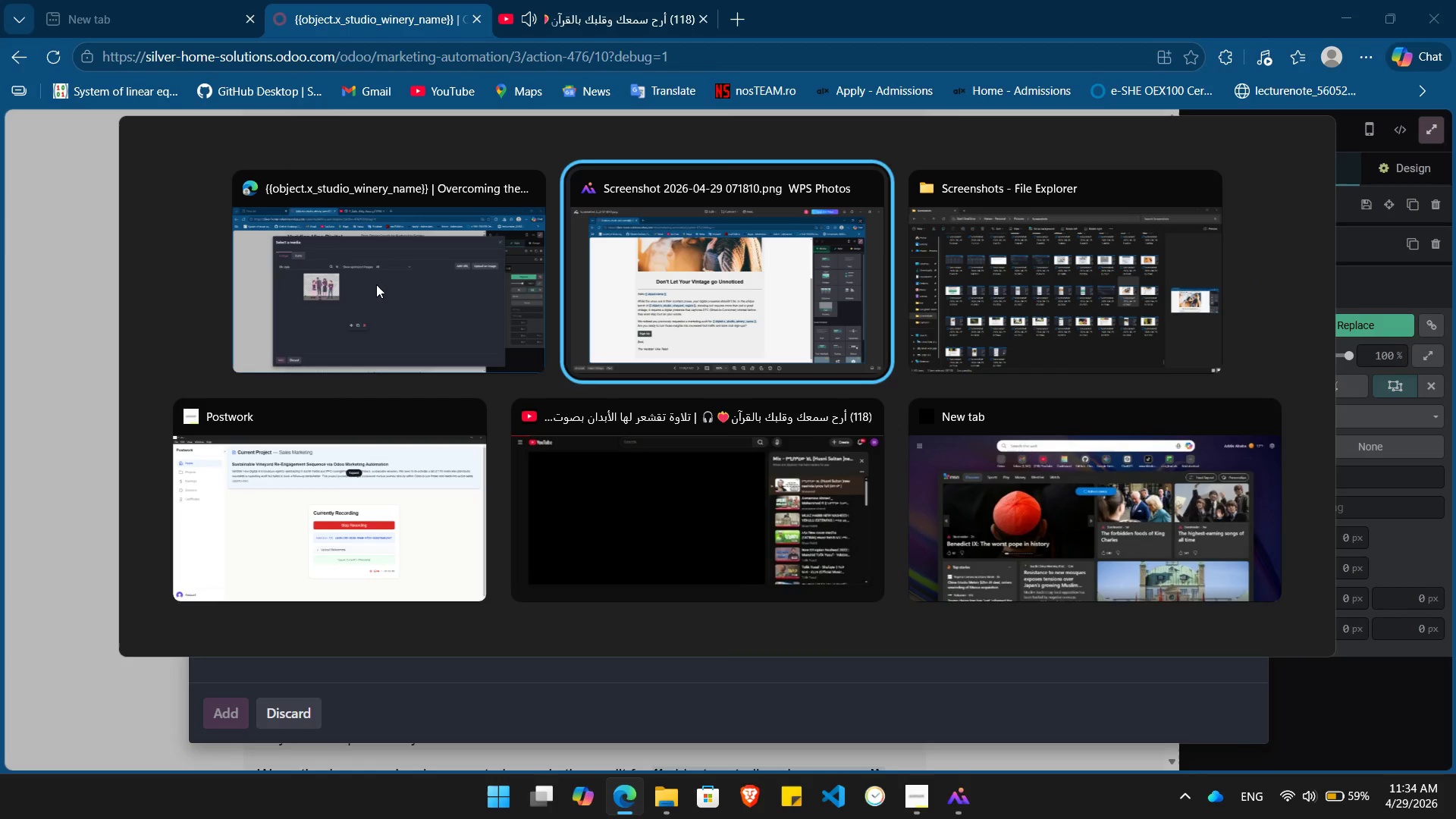 
key(Alt+Tab)
 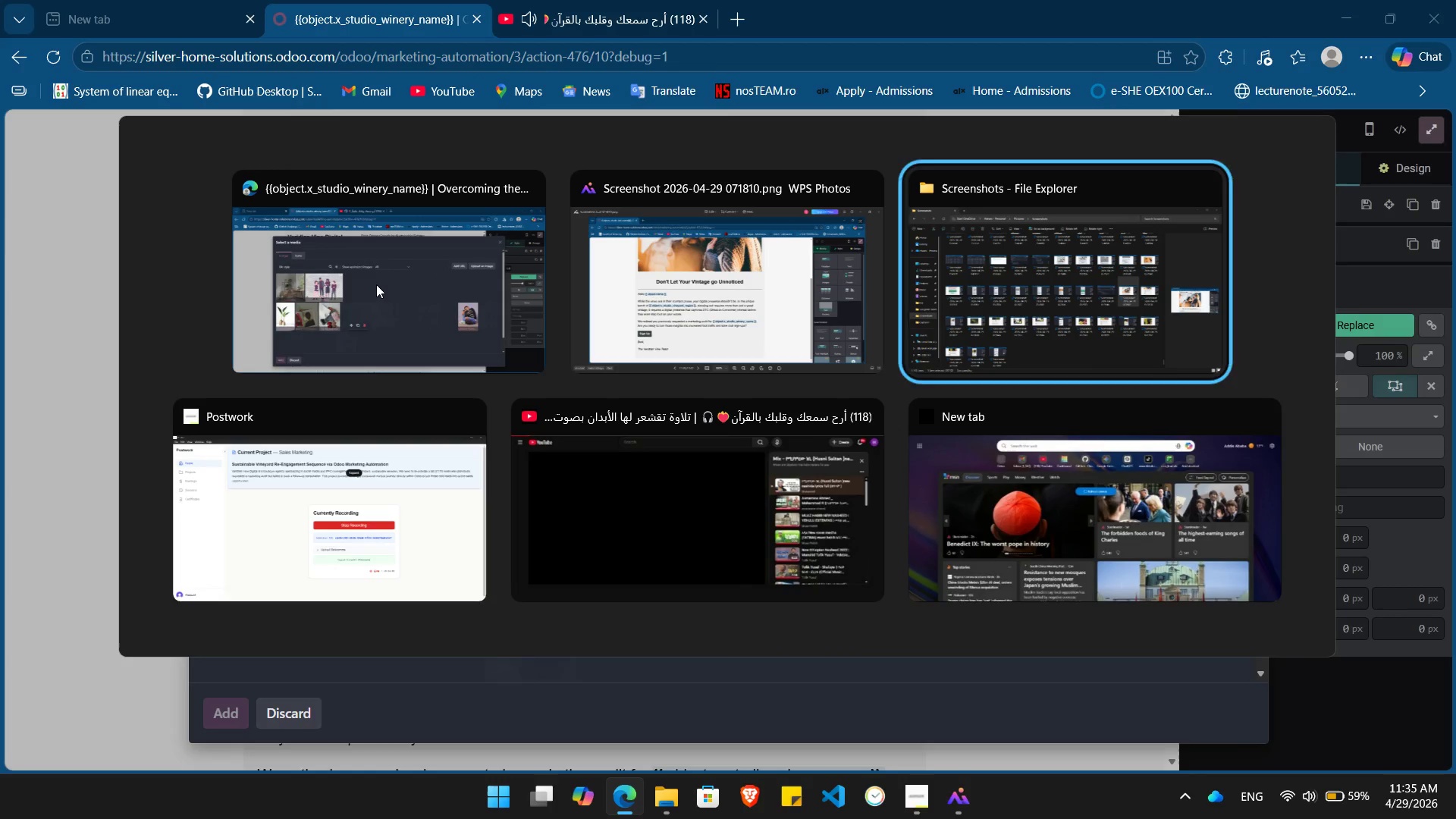 
key(Alt+Tab)